 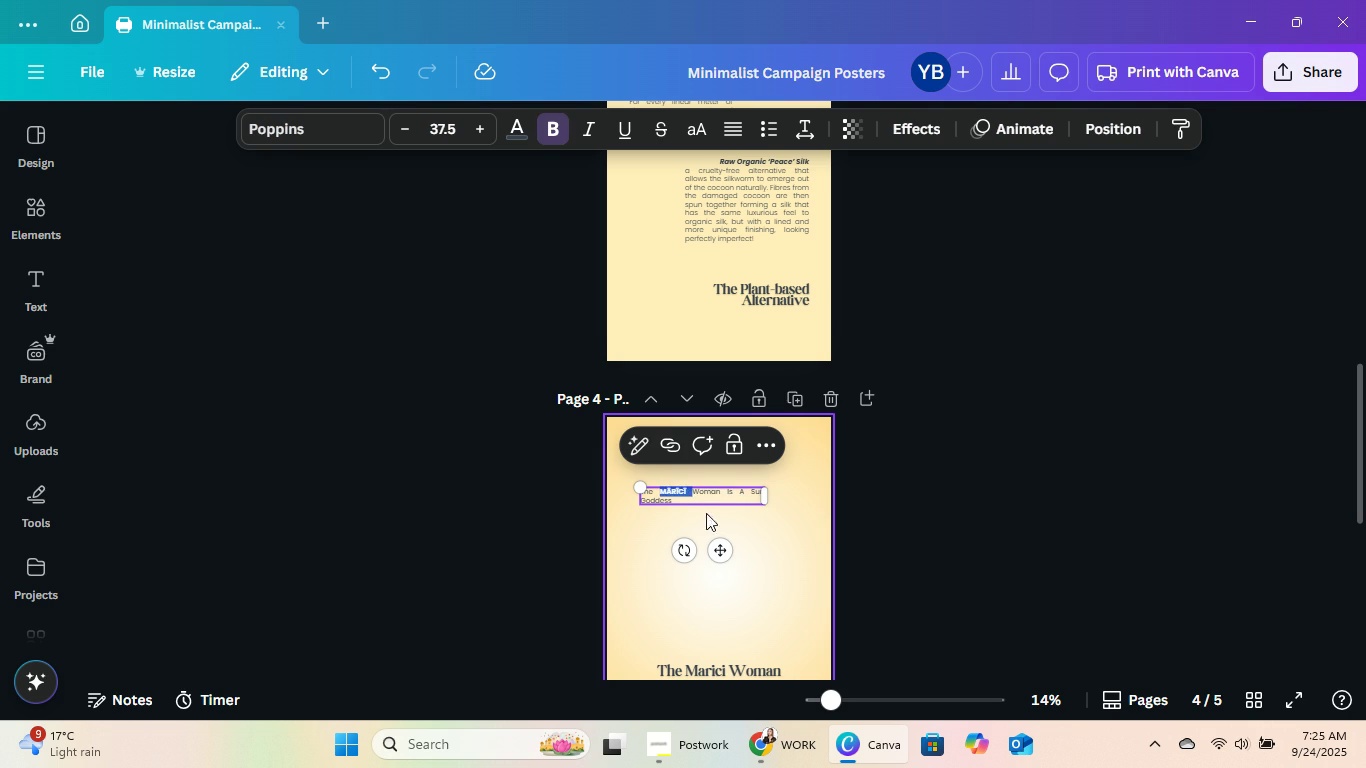 
left_click([713, 497])
 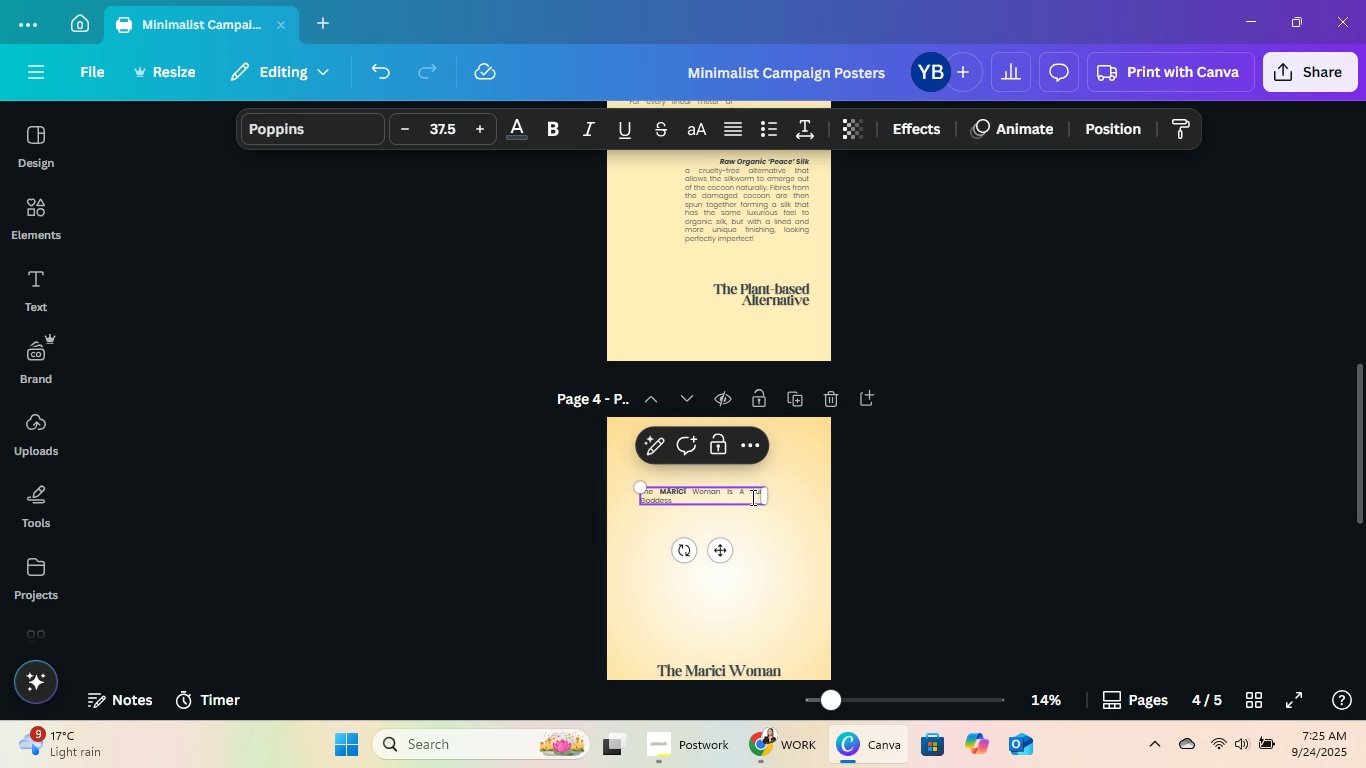 
key(Control+ControlLeft)
 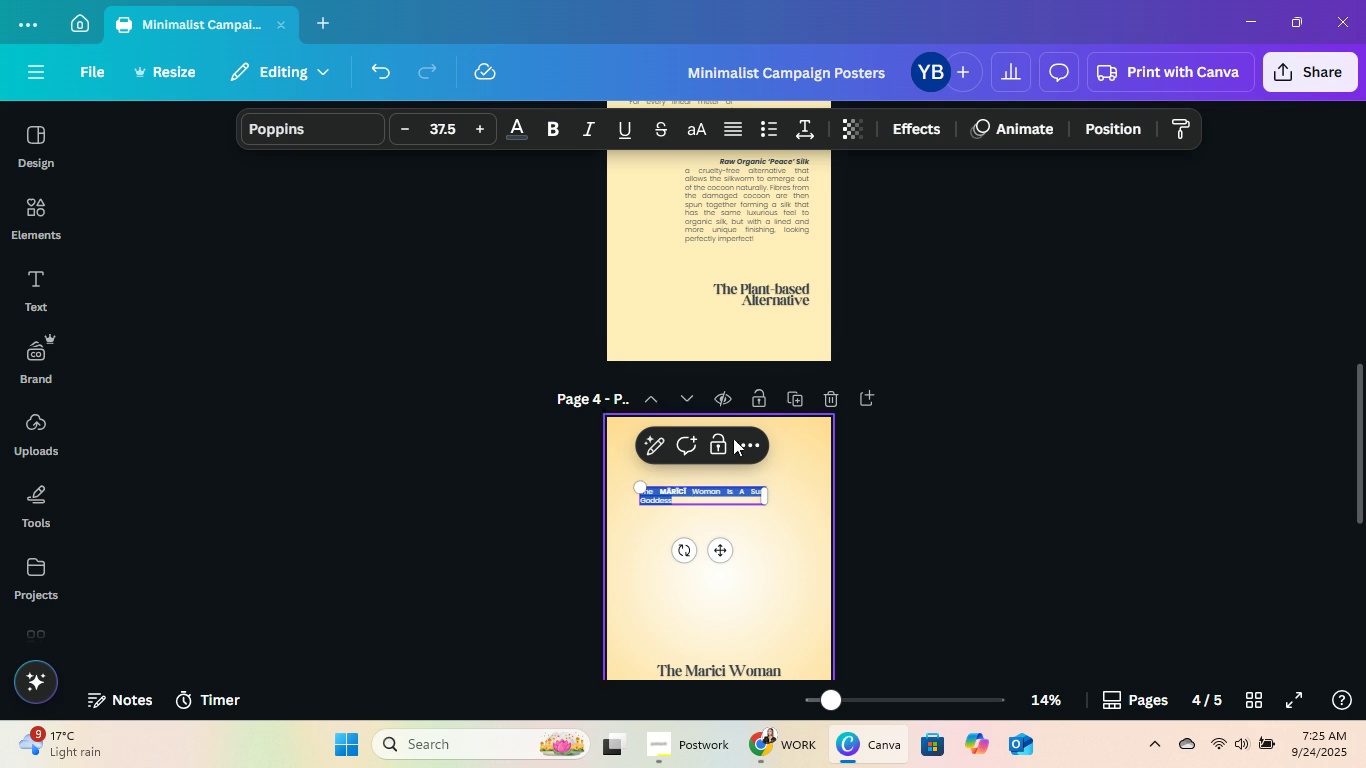 
key(Control+A)
 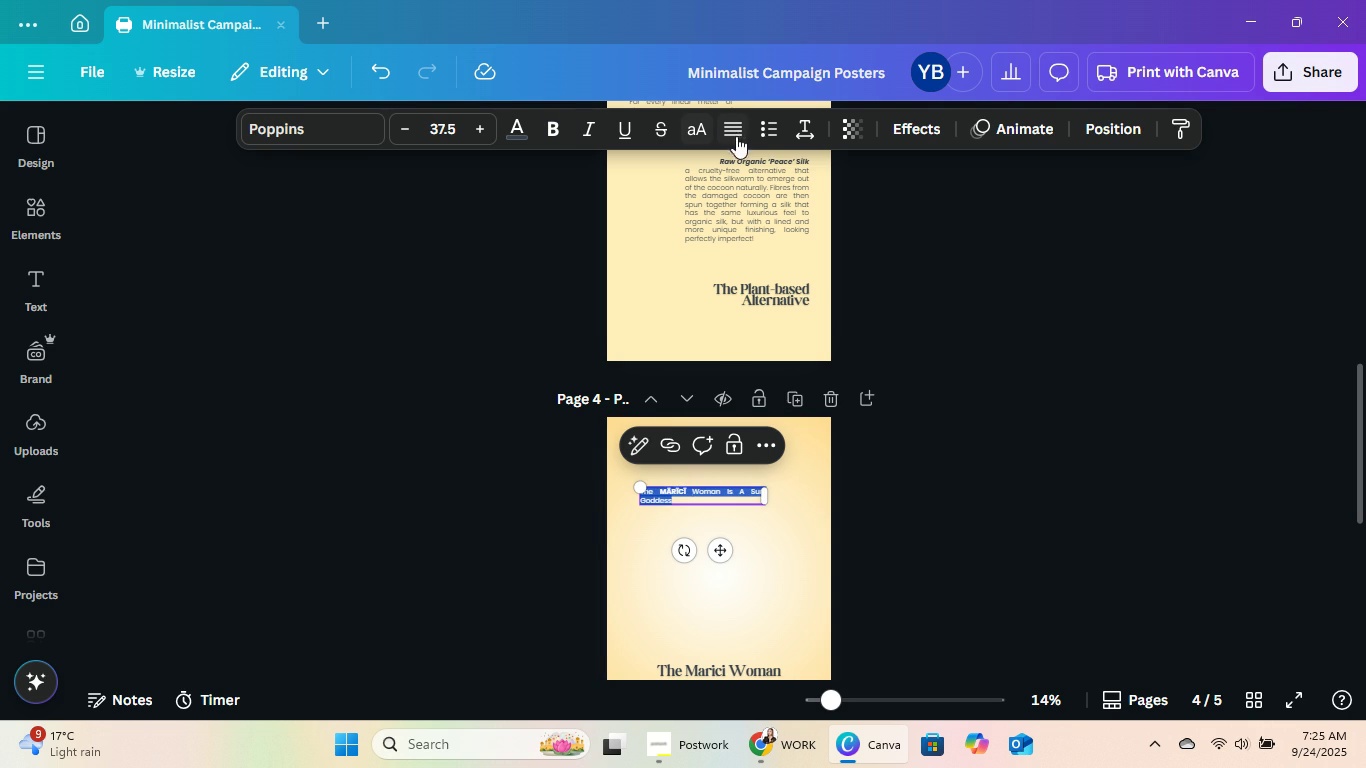 
left_click([738, 129])
 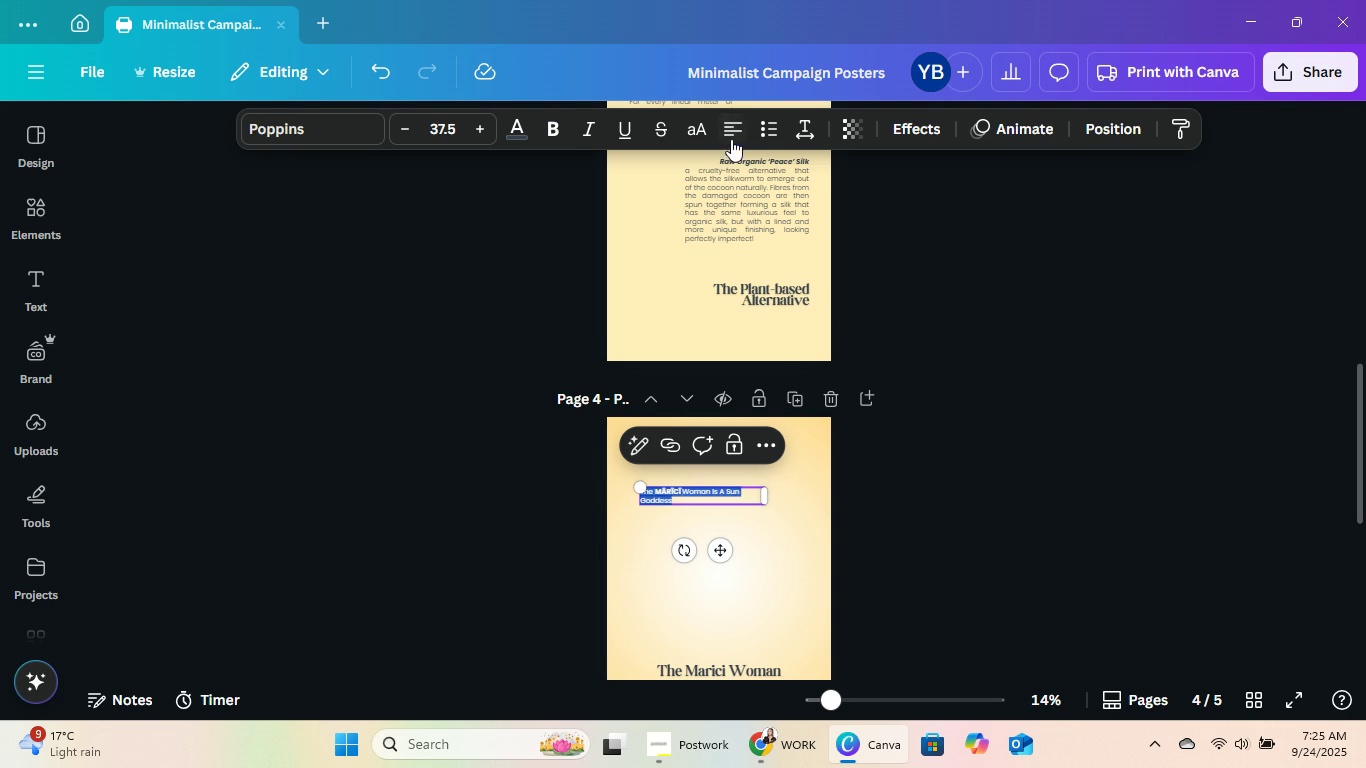 
left_click([731, 138])
 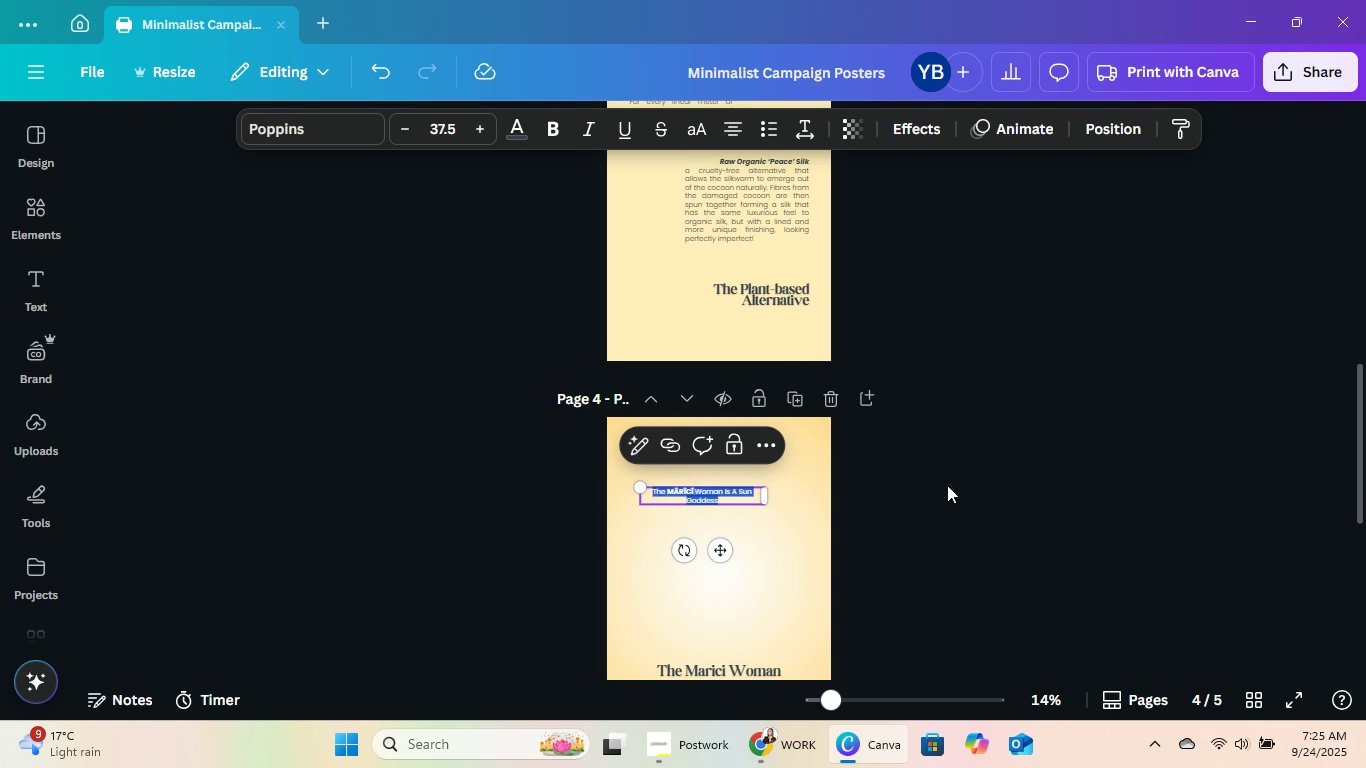 
left_click([958, 505])